 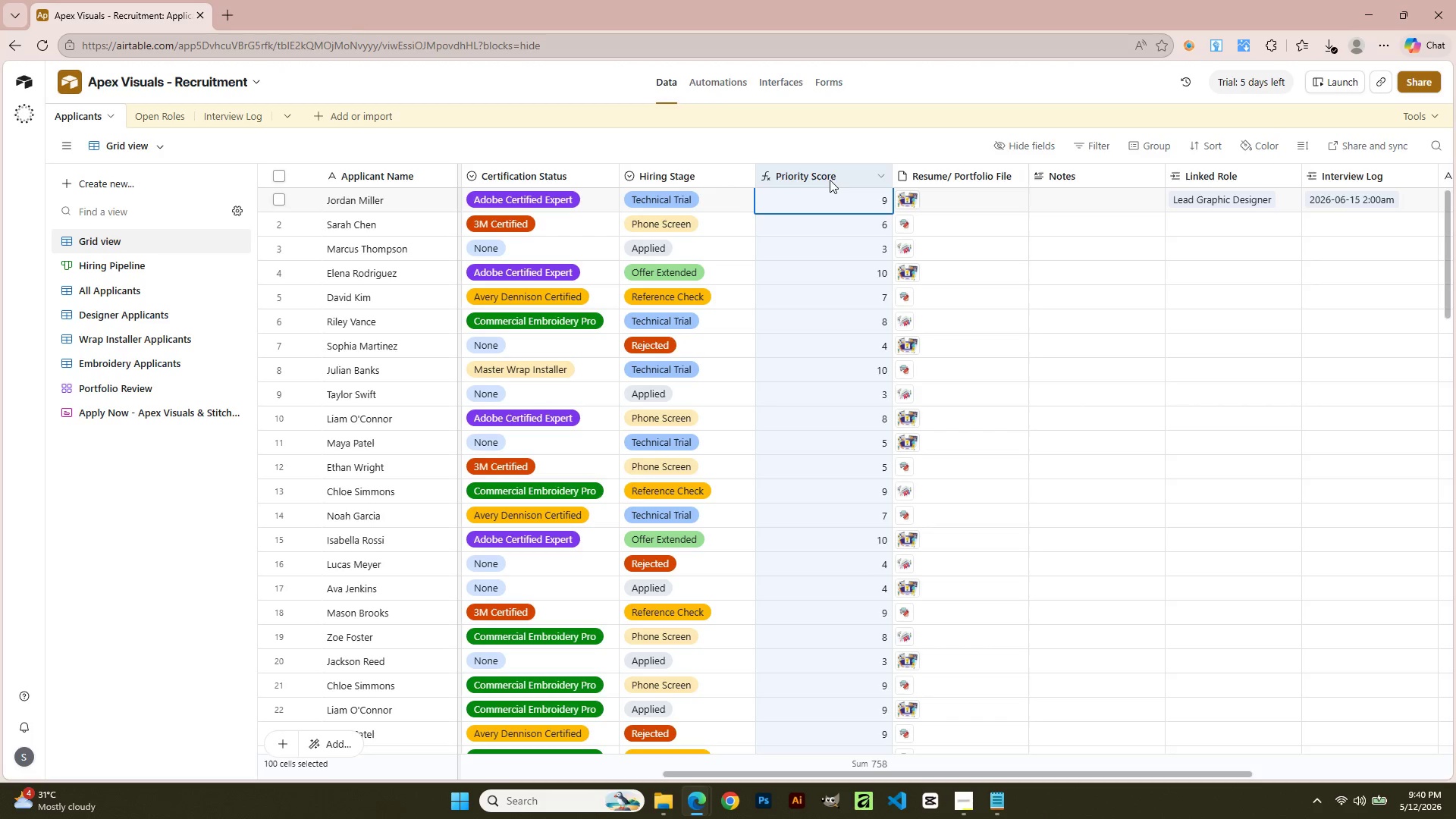 
double_click([827, 170])
 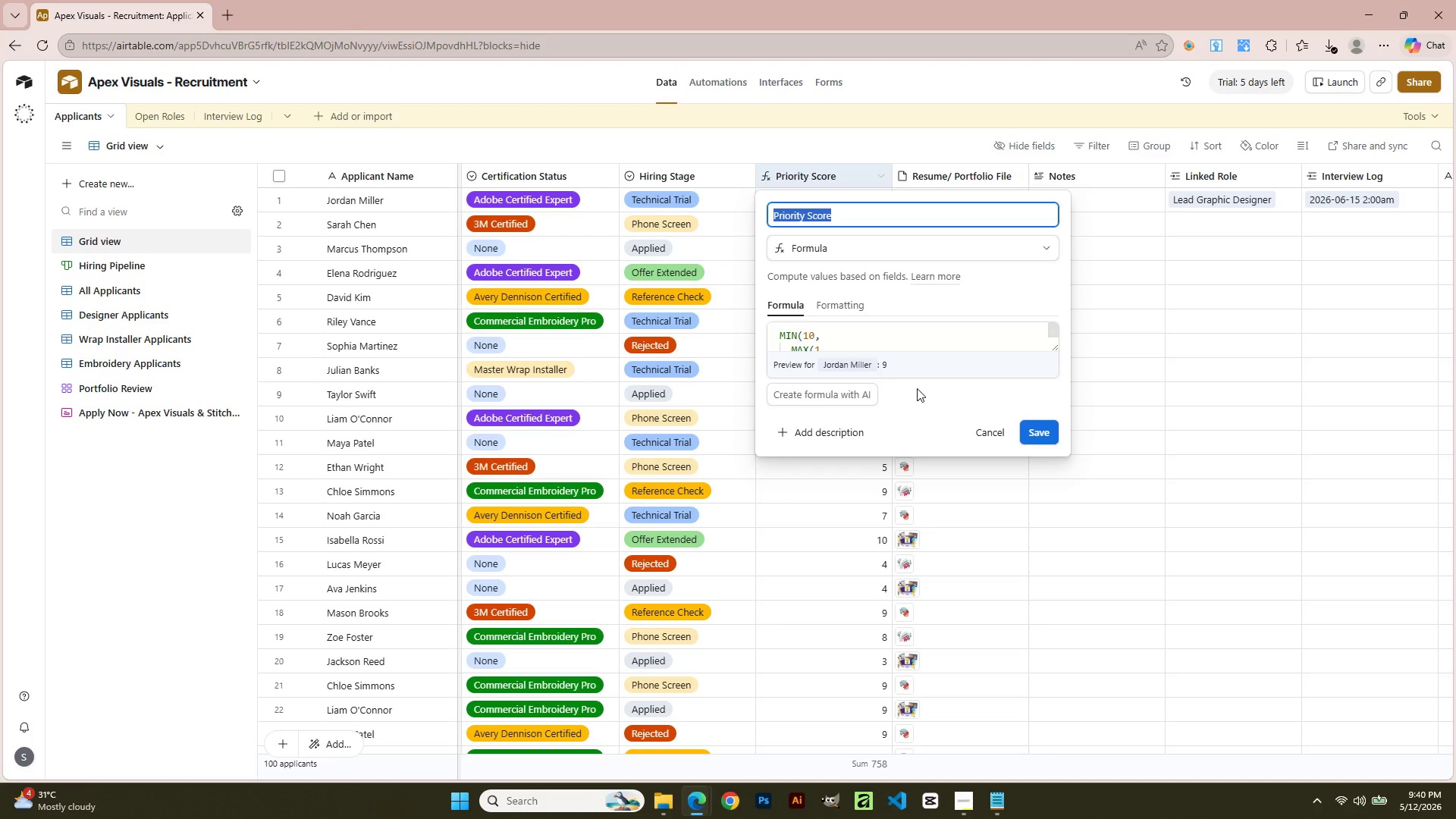 
scroll: coordinate [910, 384], scroll_direction: down, amount: 1.0
 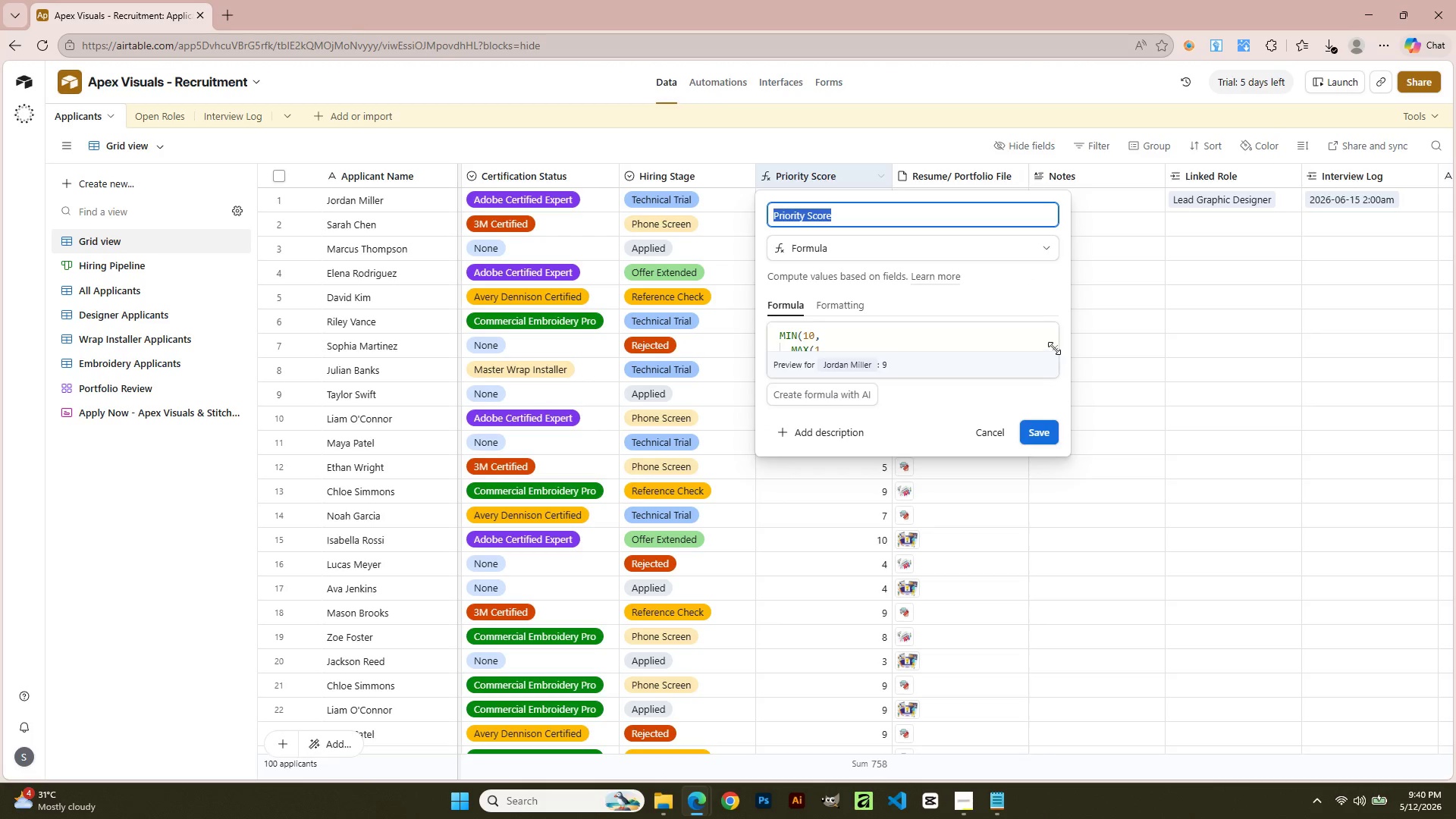 
left_click_drag(start_coordinate=[1054, 347], to_coordinate=[1190, 566])
 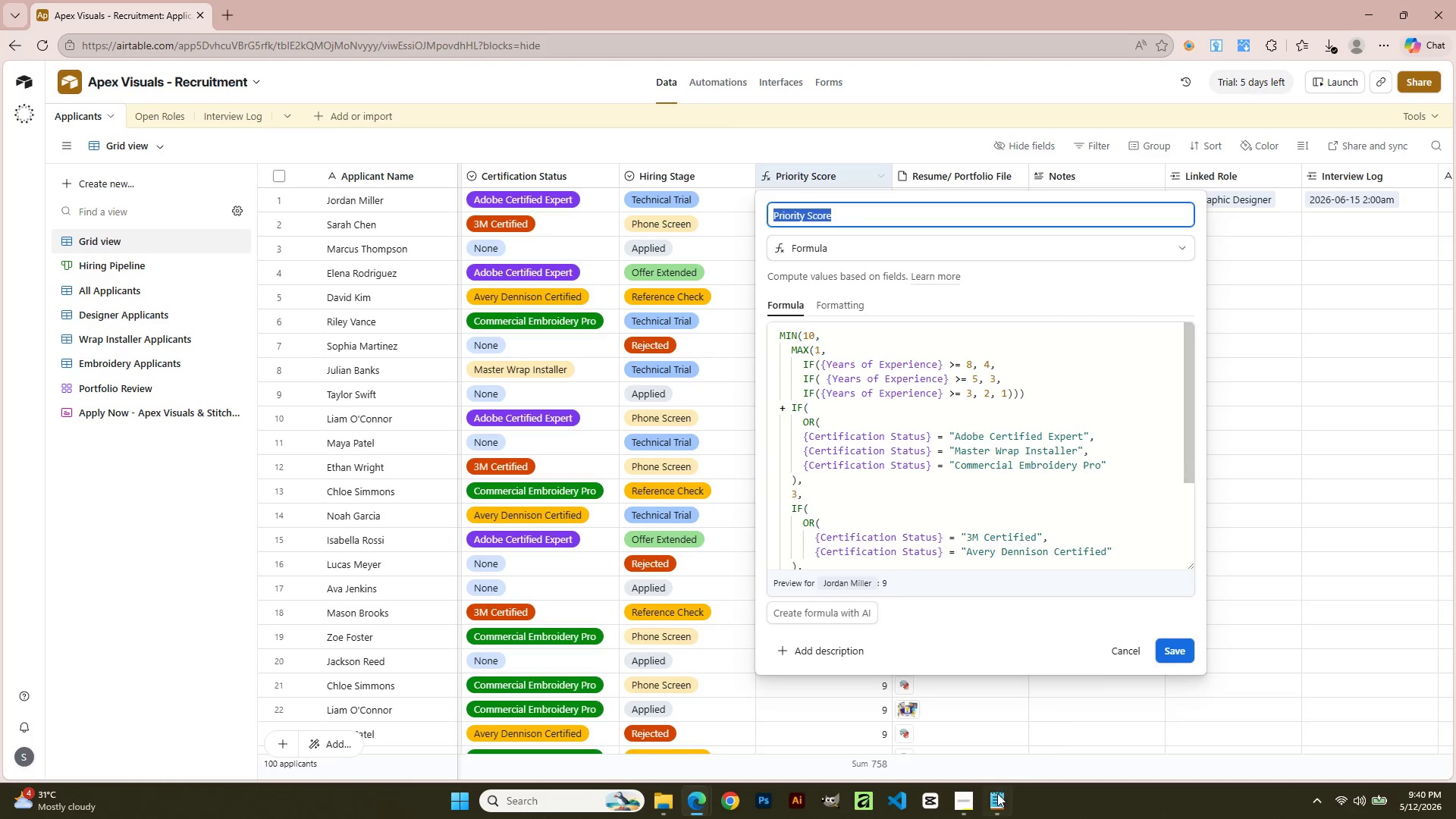 
left_click([997, 805])
 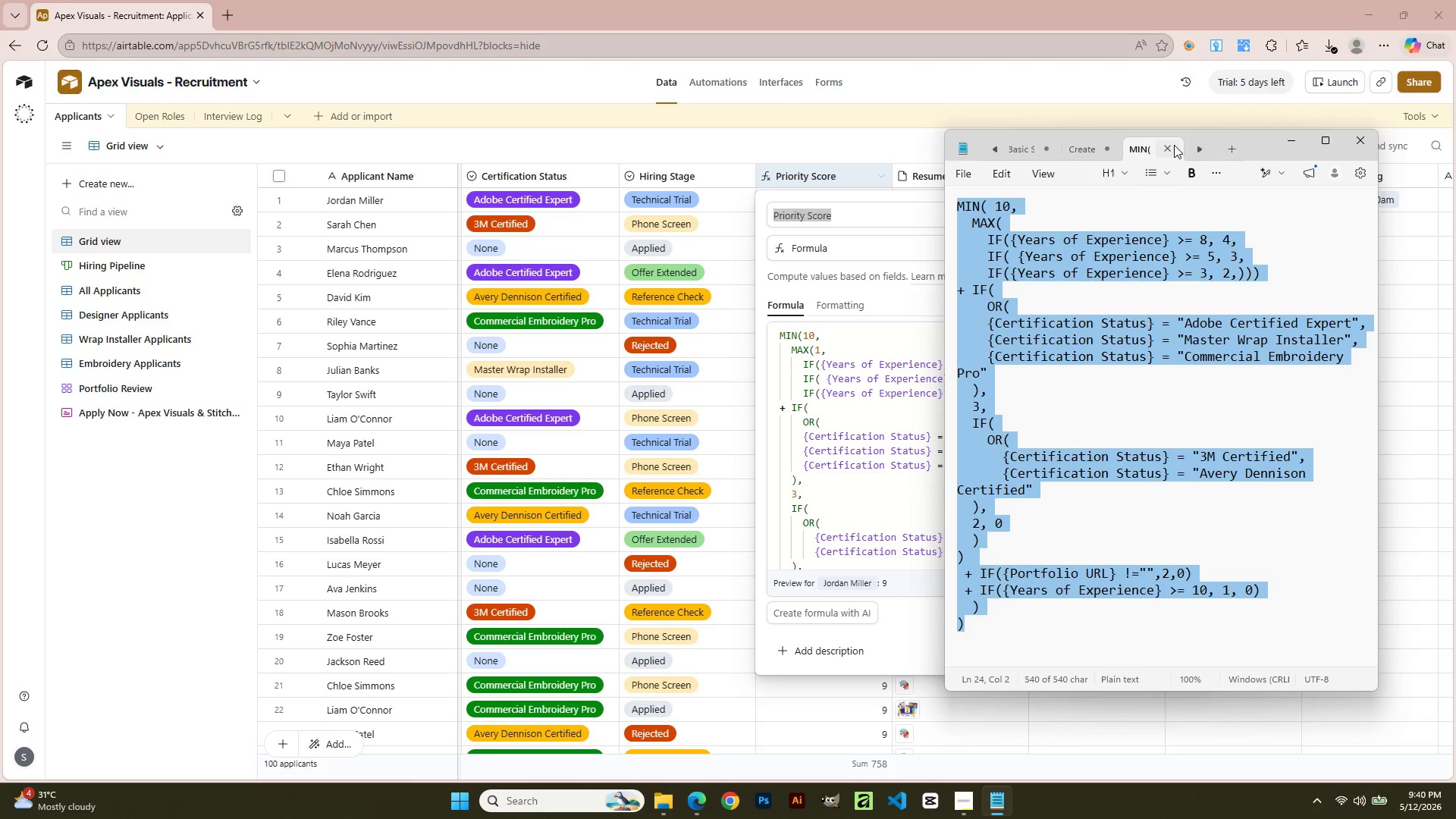 
left_click([1166, 148])
 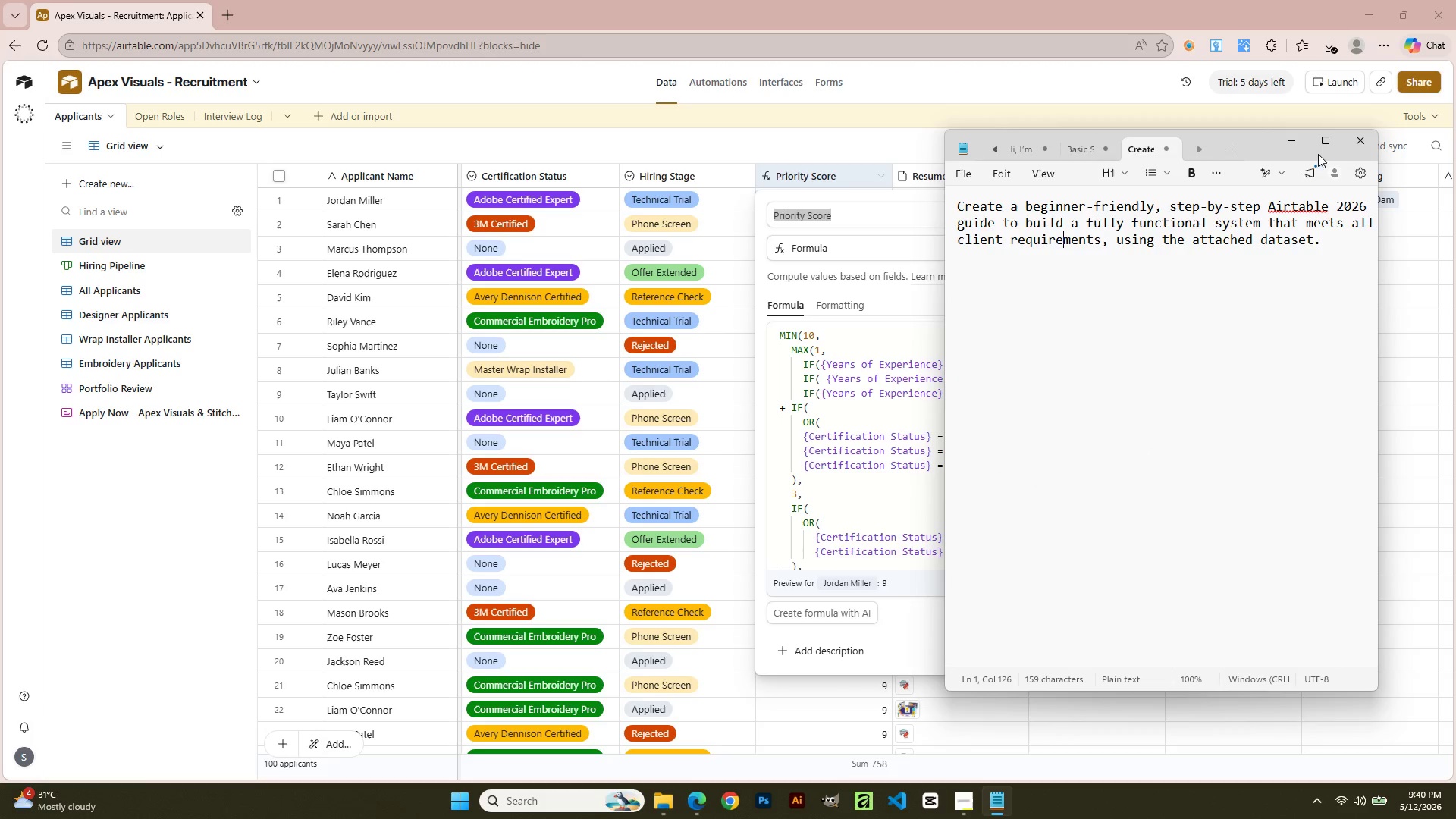 
left_click([1294, 136])
 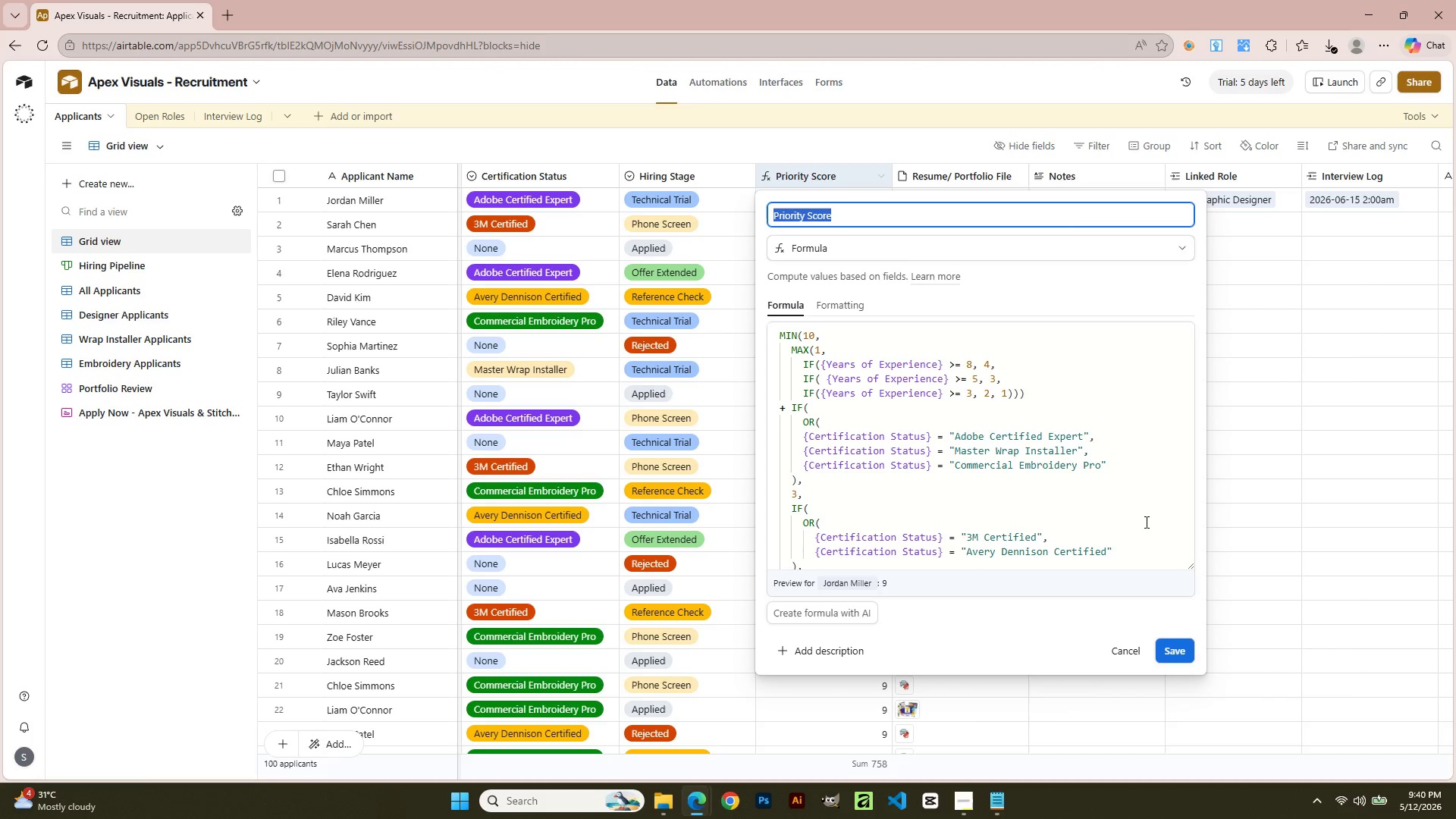 
scroll: coordinate [1068, 454], scroll_direction: down, amount: 5.0
 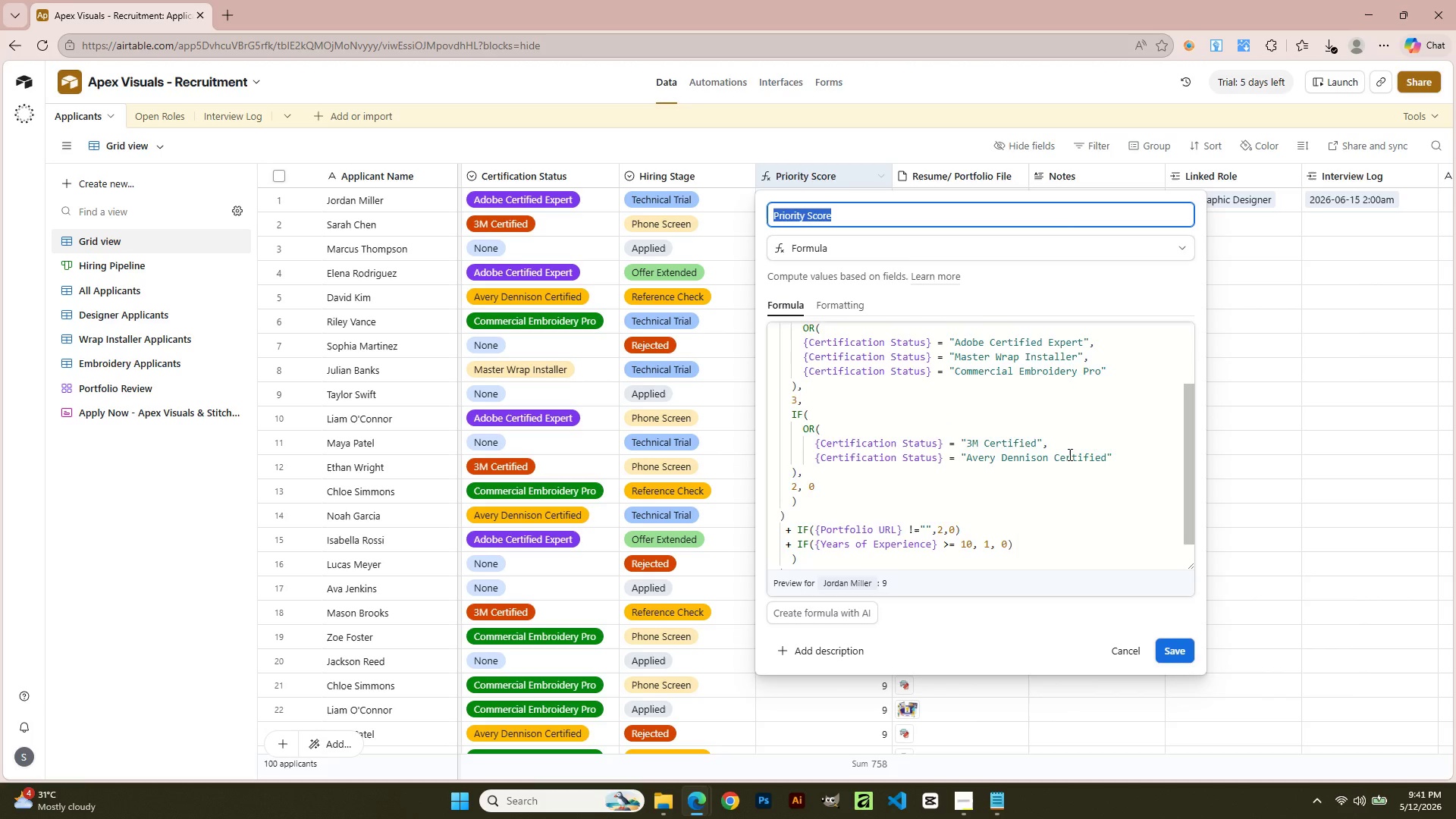 
right_click([997, 792])
 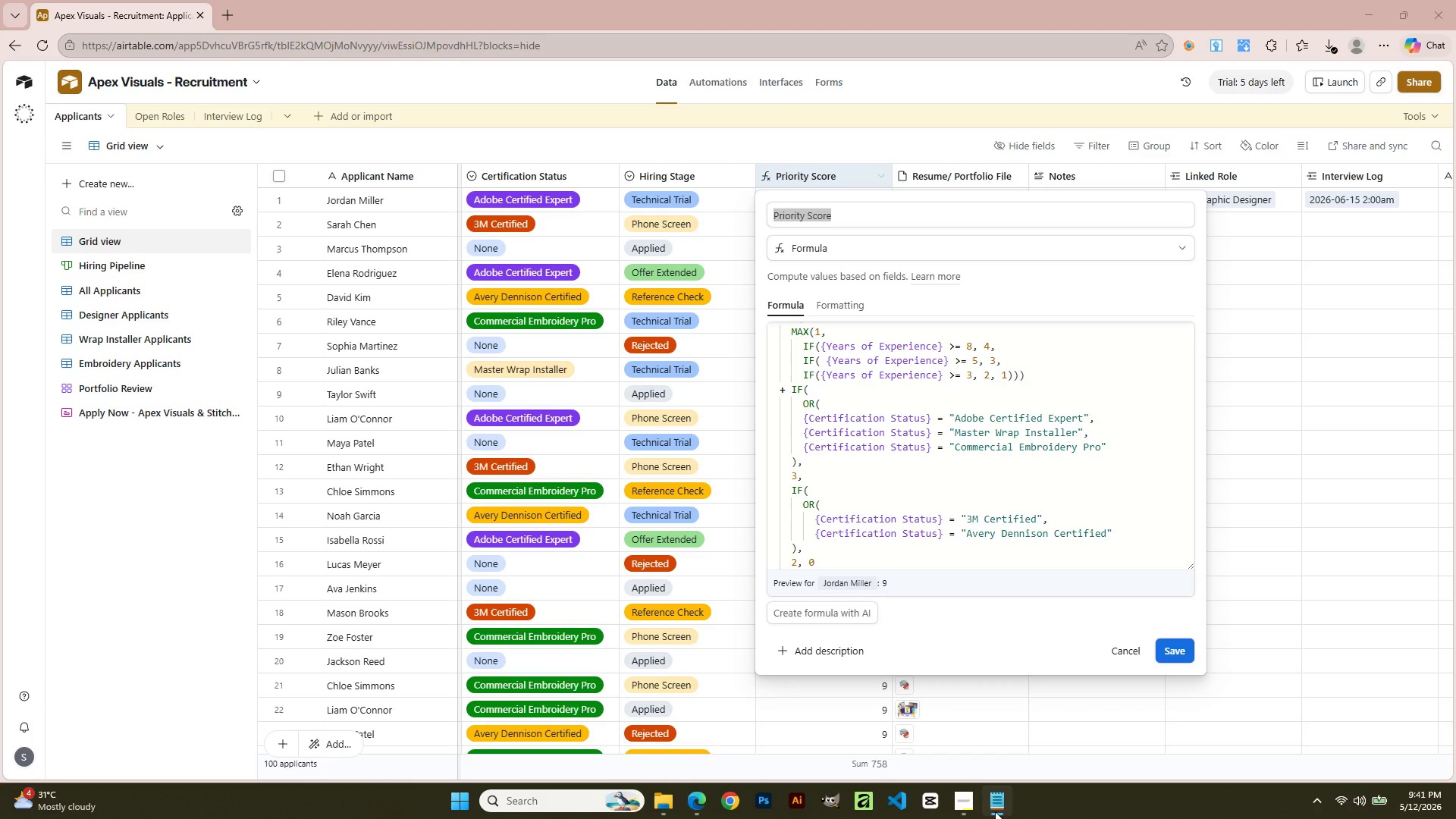 
scroll: coordinate [1068, 454], scroll_direction: up, amount: 3.0
 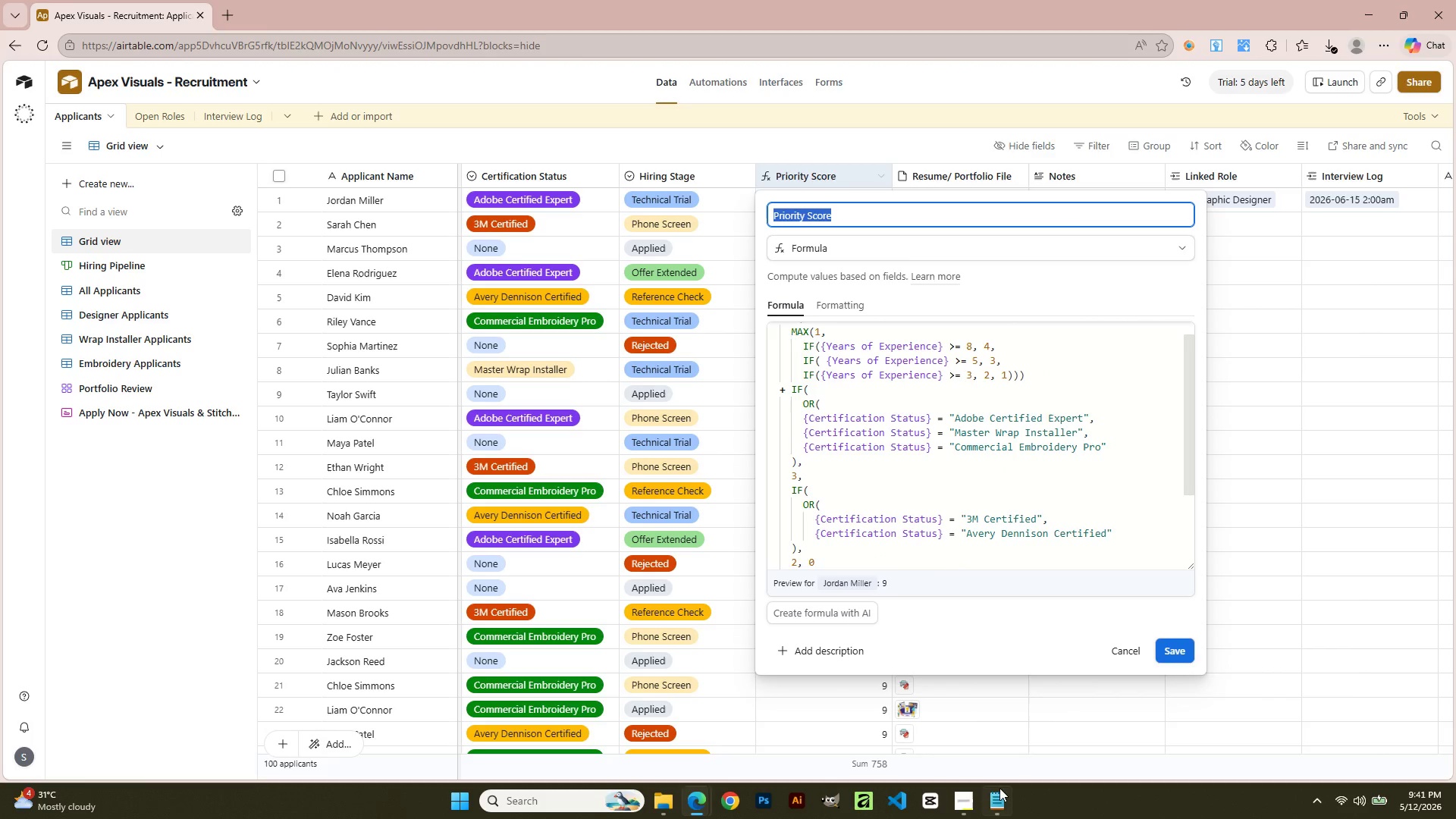 
right_click([996, 818])
 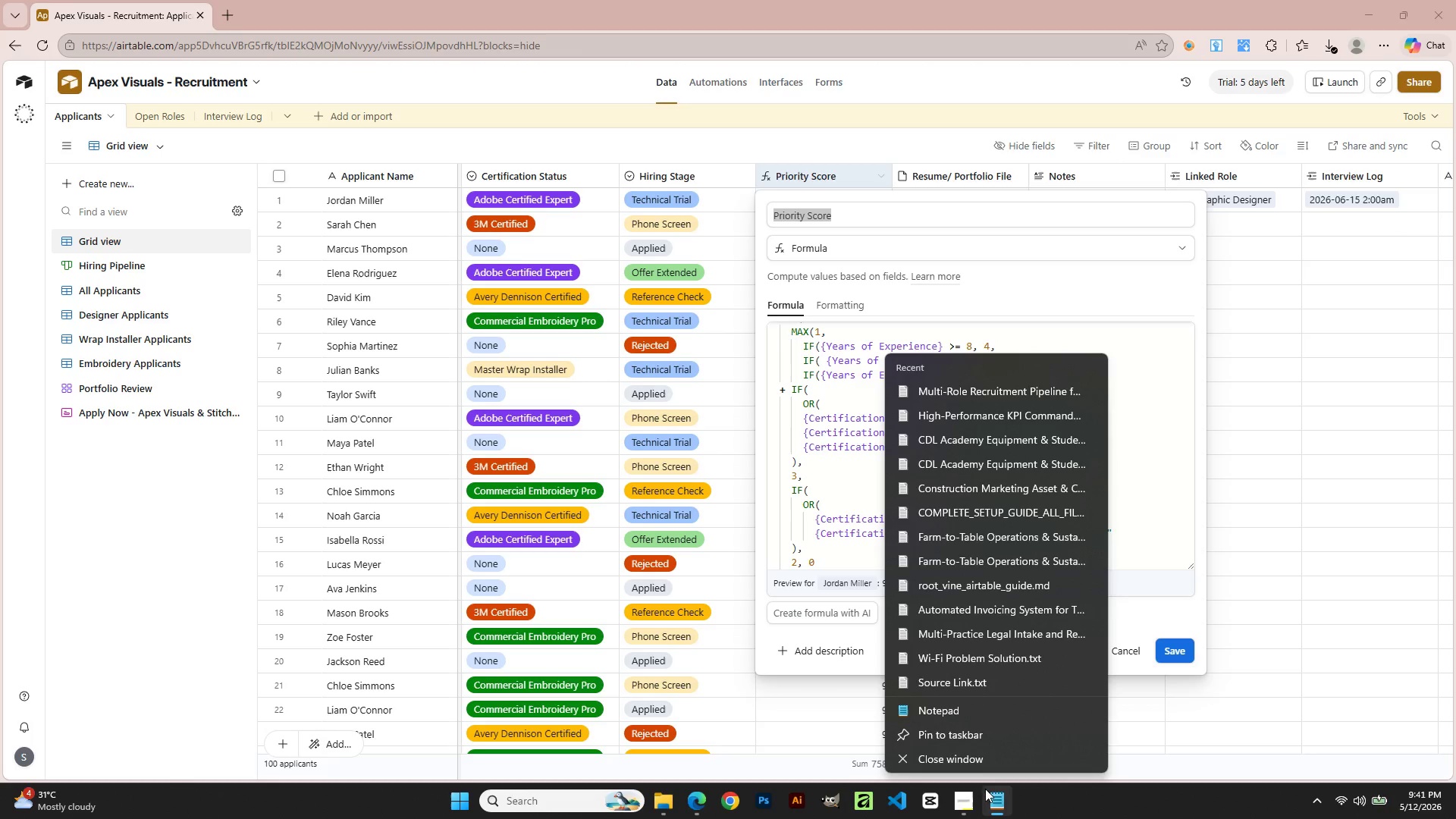 
left_click([974, 767])
 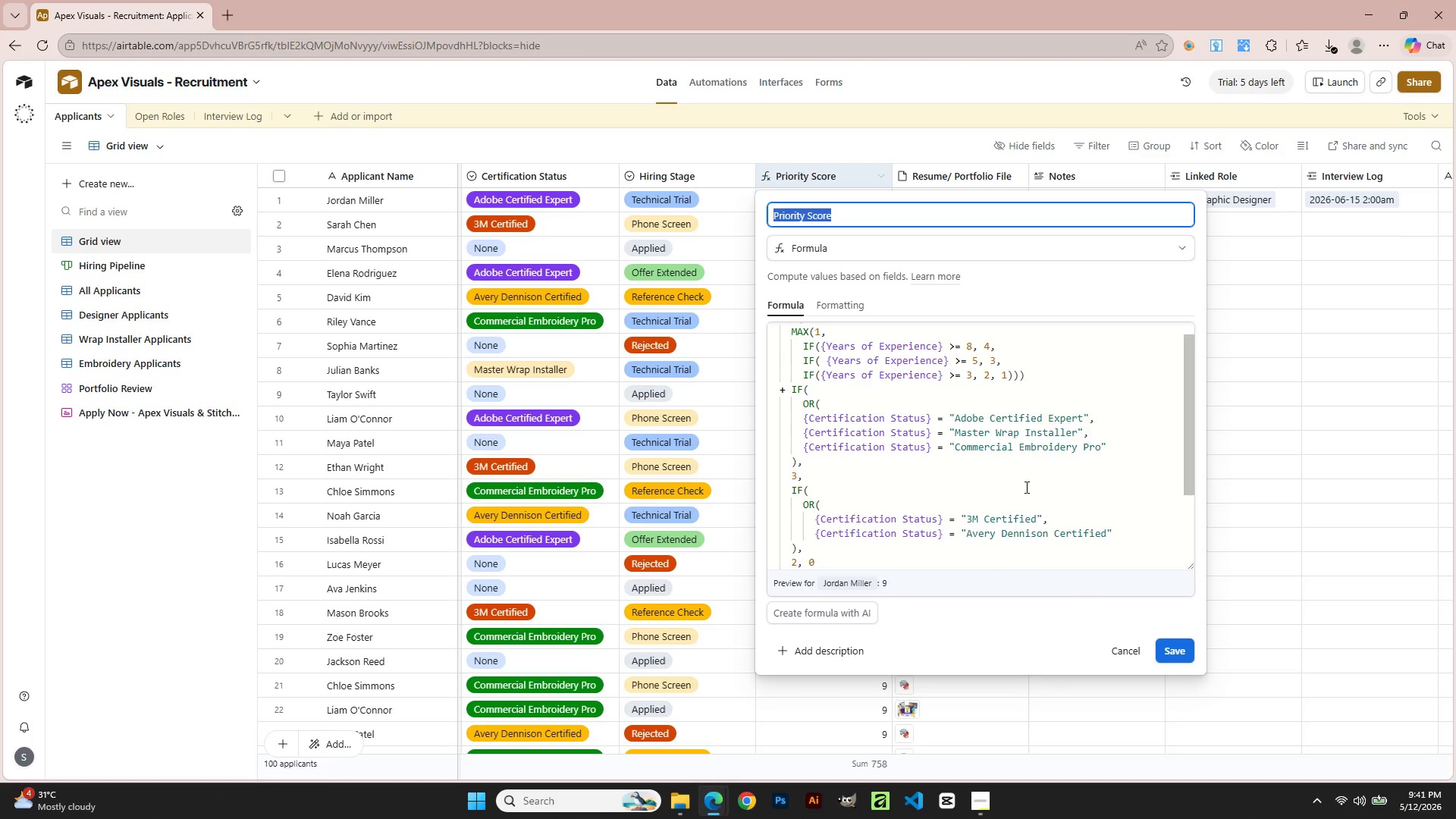 
scroll: coordinate [991, 433], scroll_direction: up, amount: 3.0
 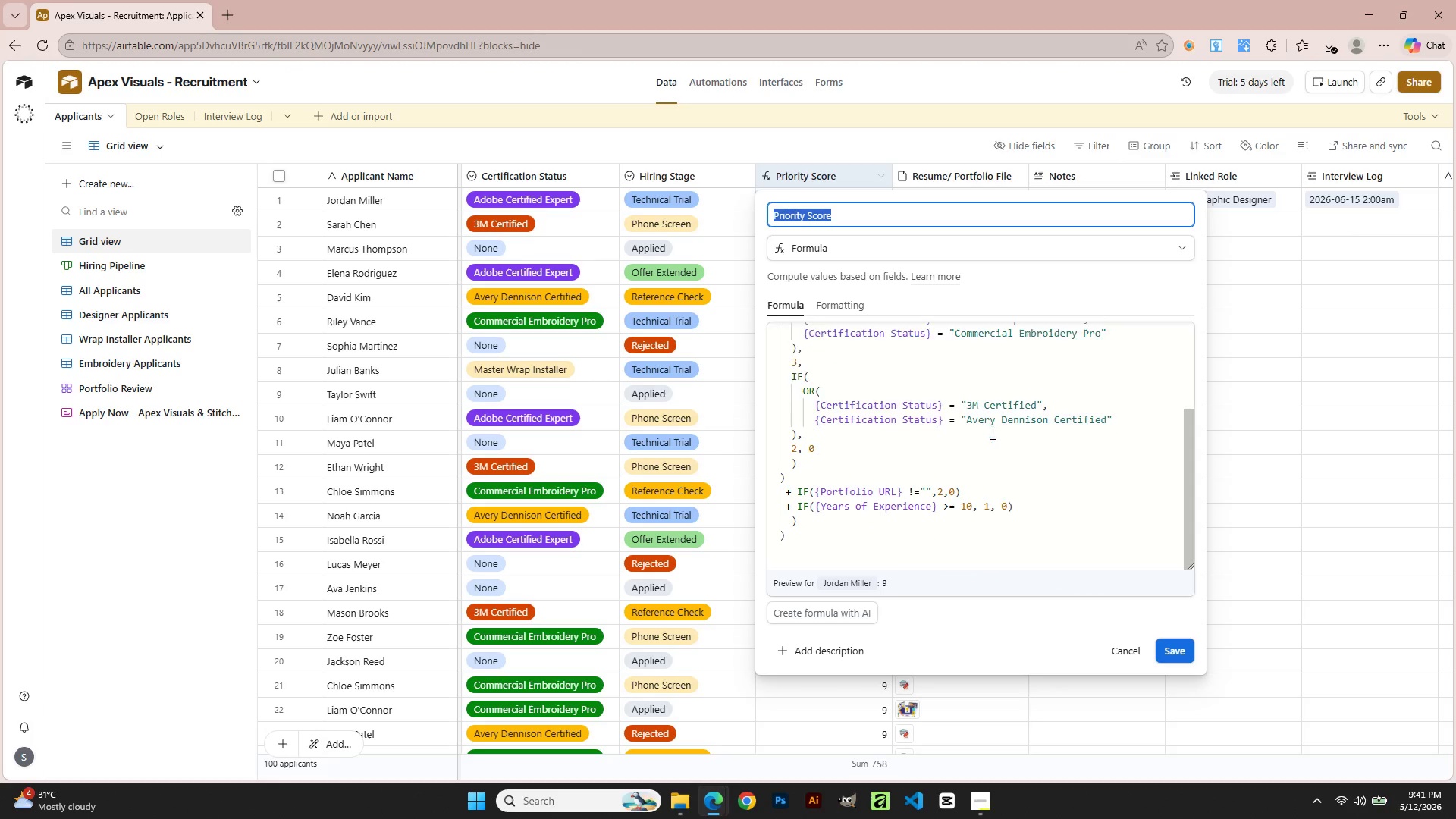 
scroll: coordinate [991, 433], scroll_direction: down, amount: 2.0
 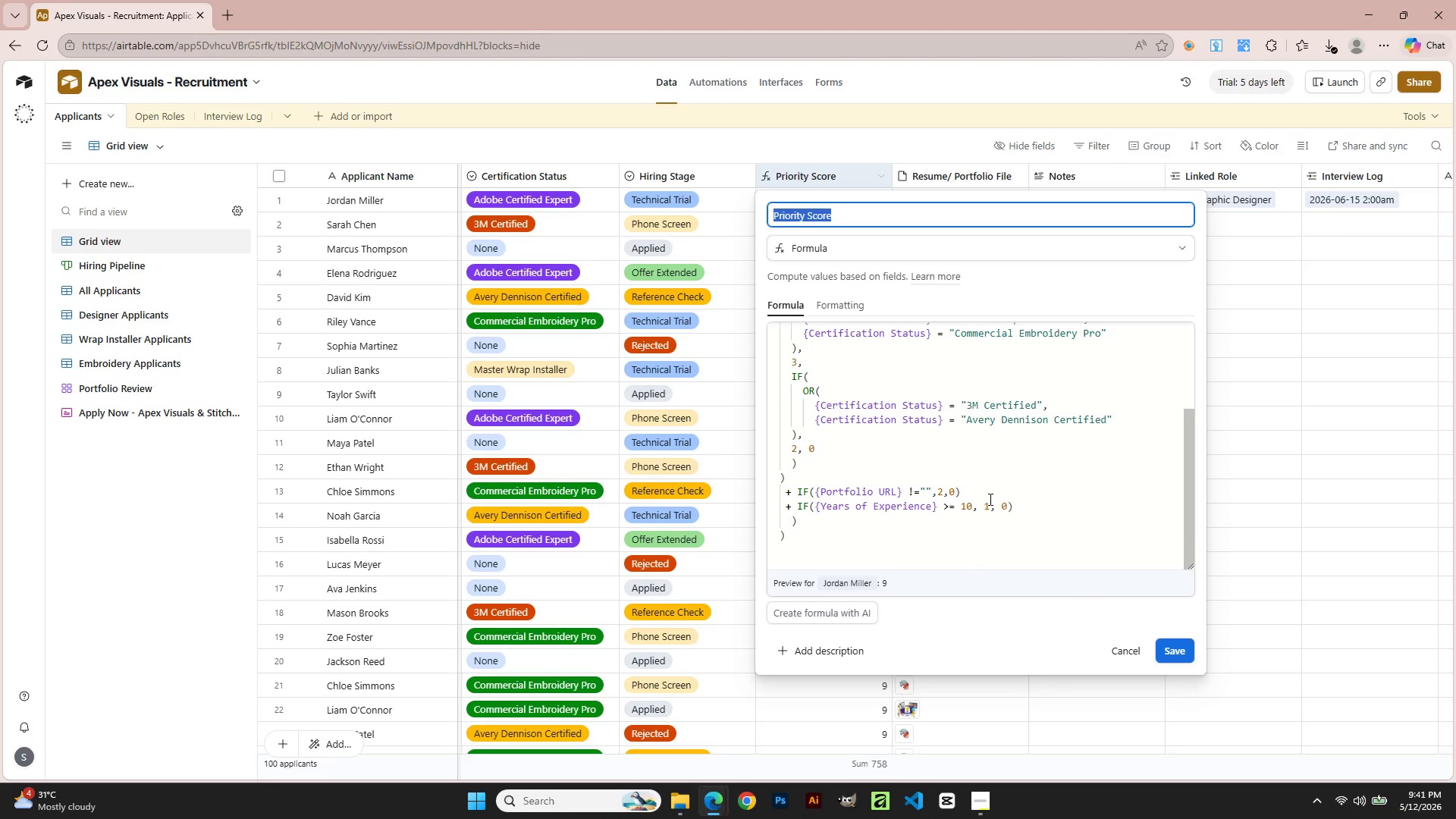 
scroll: coordinate [990, 503], scroll_direction: up, amount: 10.0
 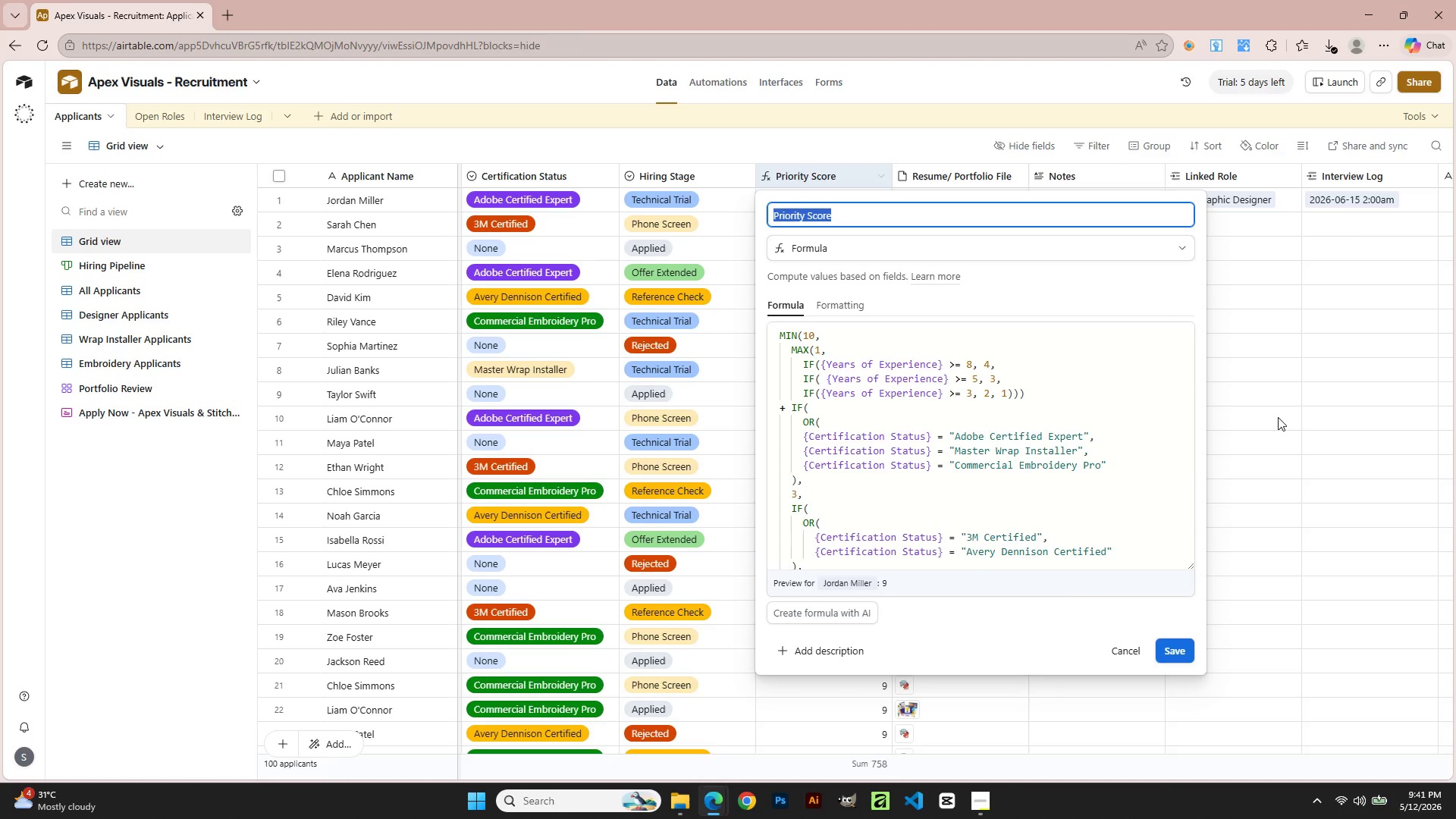 
left_click([1278, 417])
 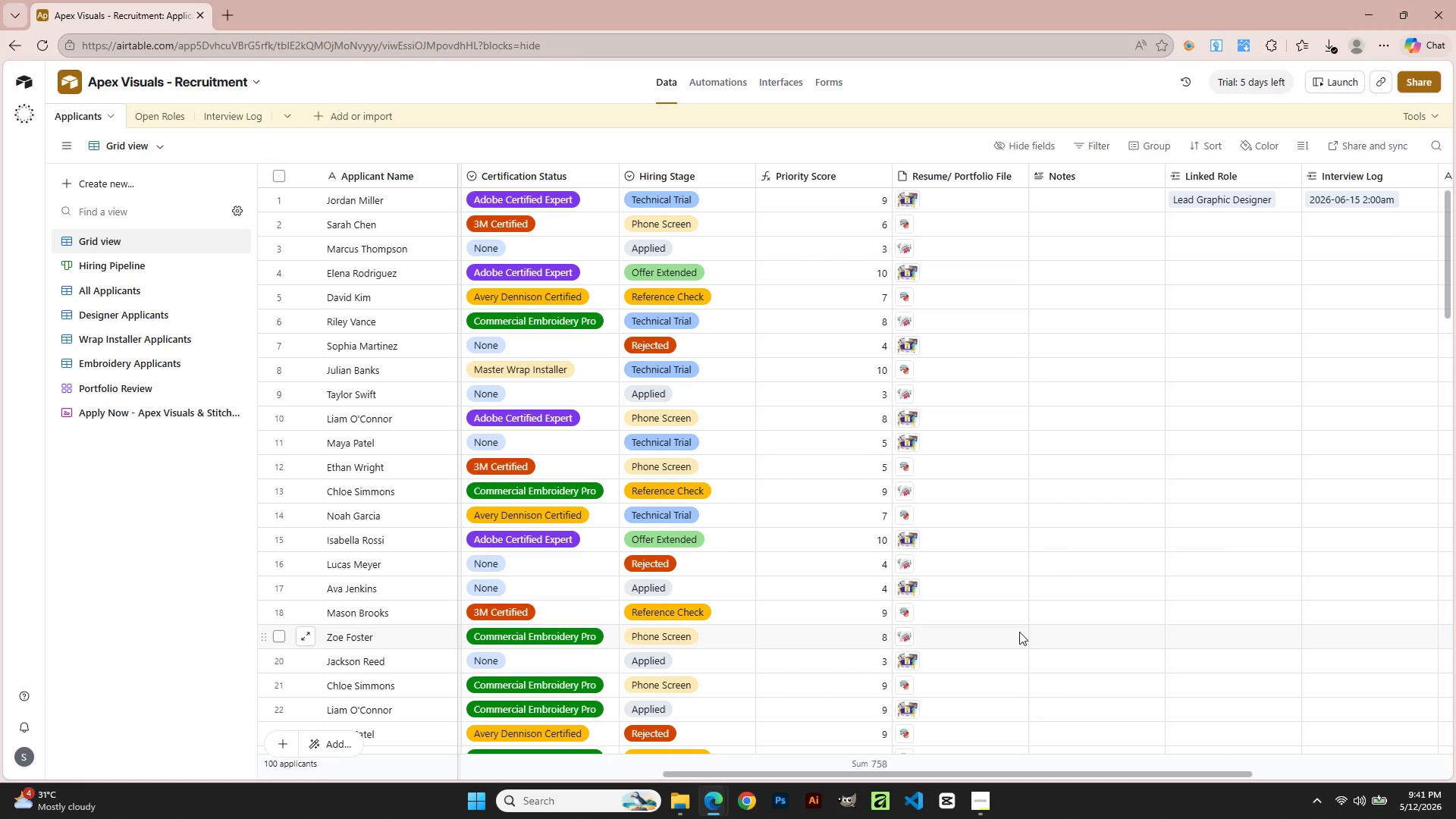 
scroll: coordinate [1013, 626], scroll_direction: down, amount: 26.0
 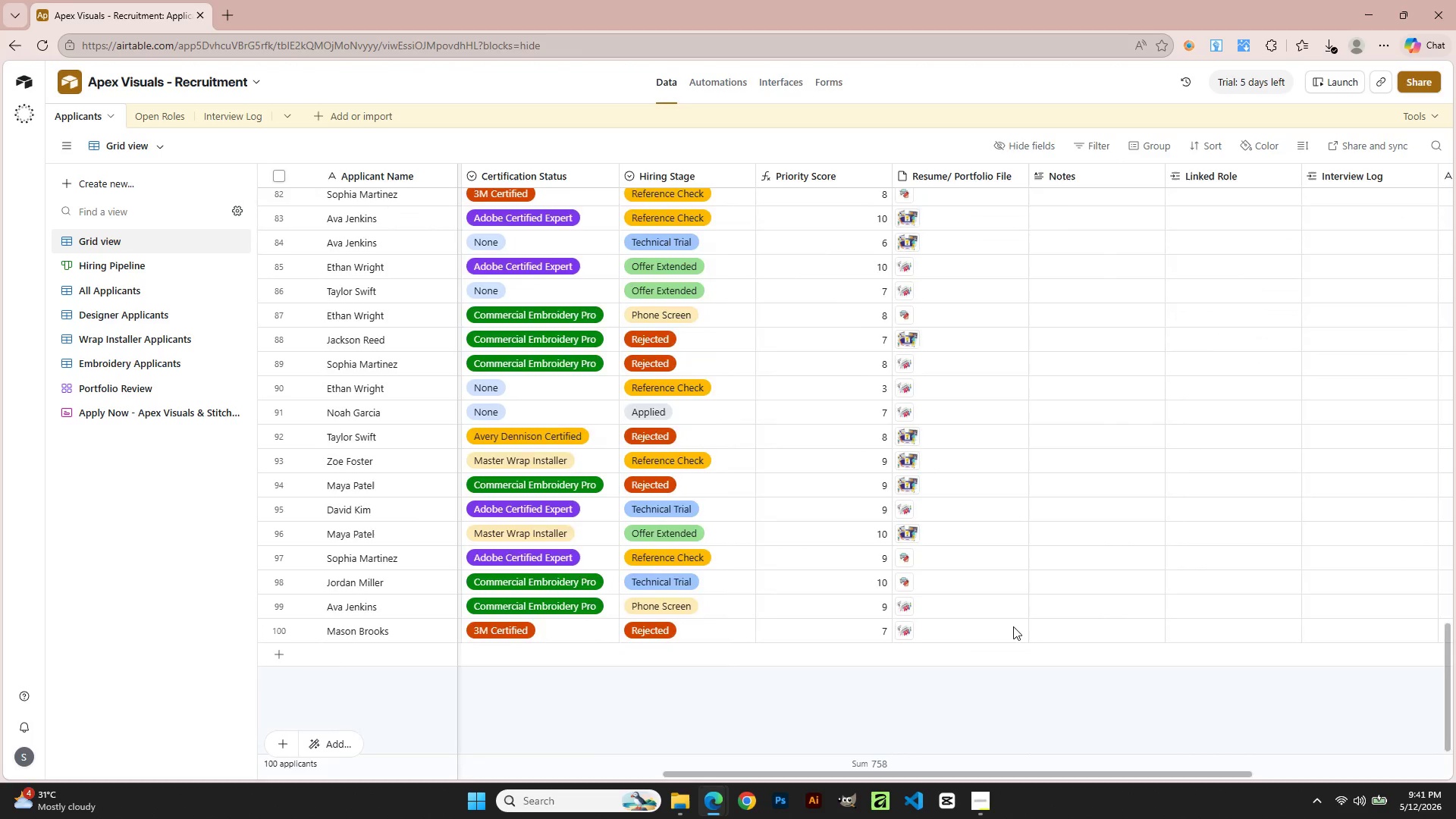 
scroll: coordinate [711, 628], scroll_direction: up, amount: 13.0
 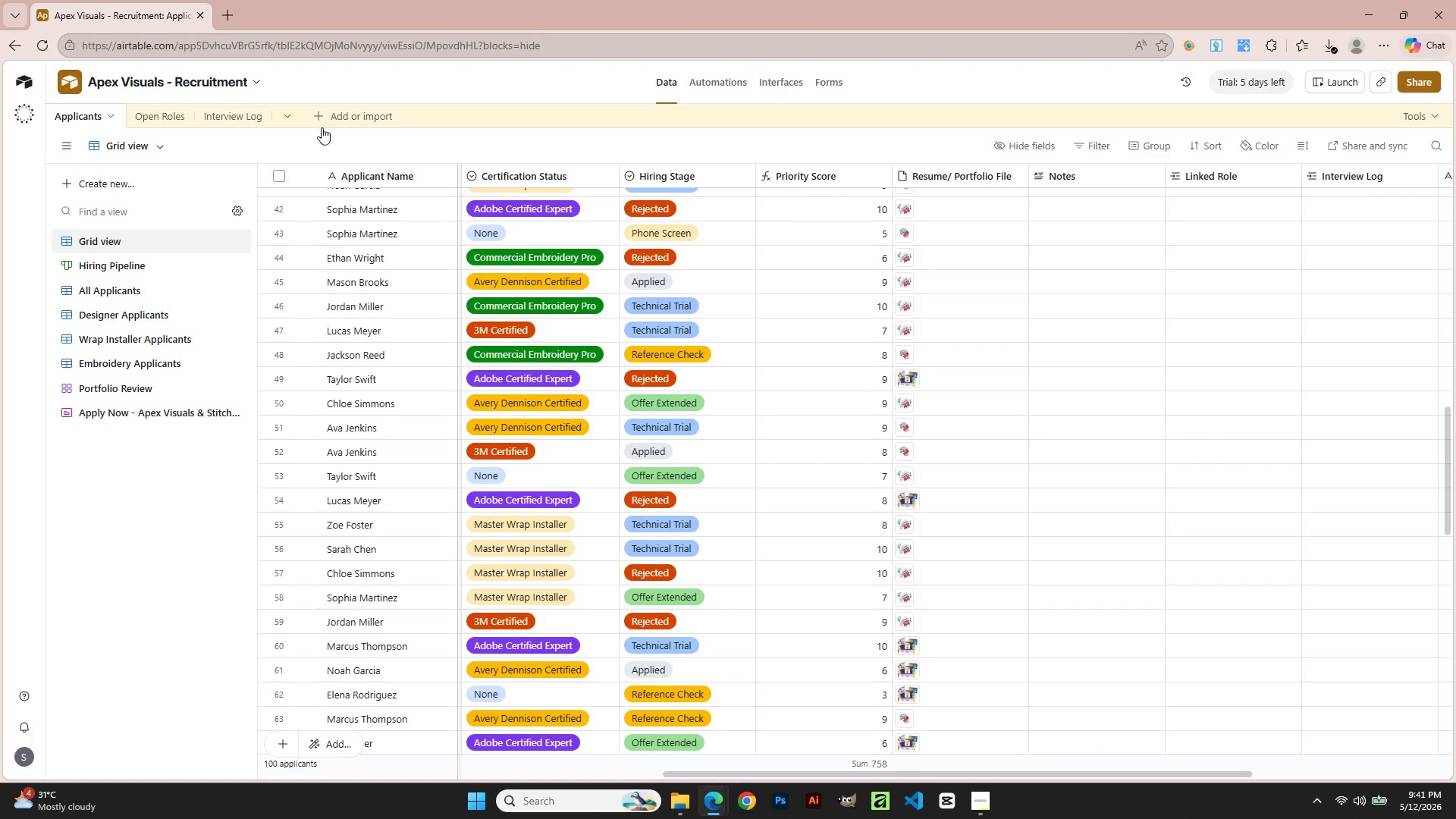 
left_click([251, 119])
 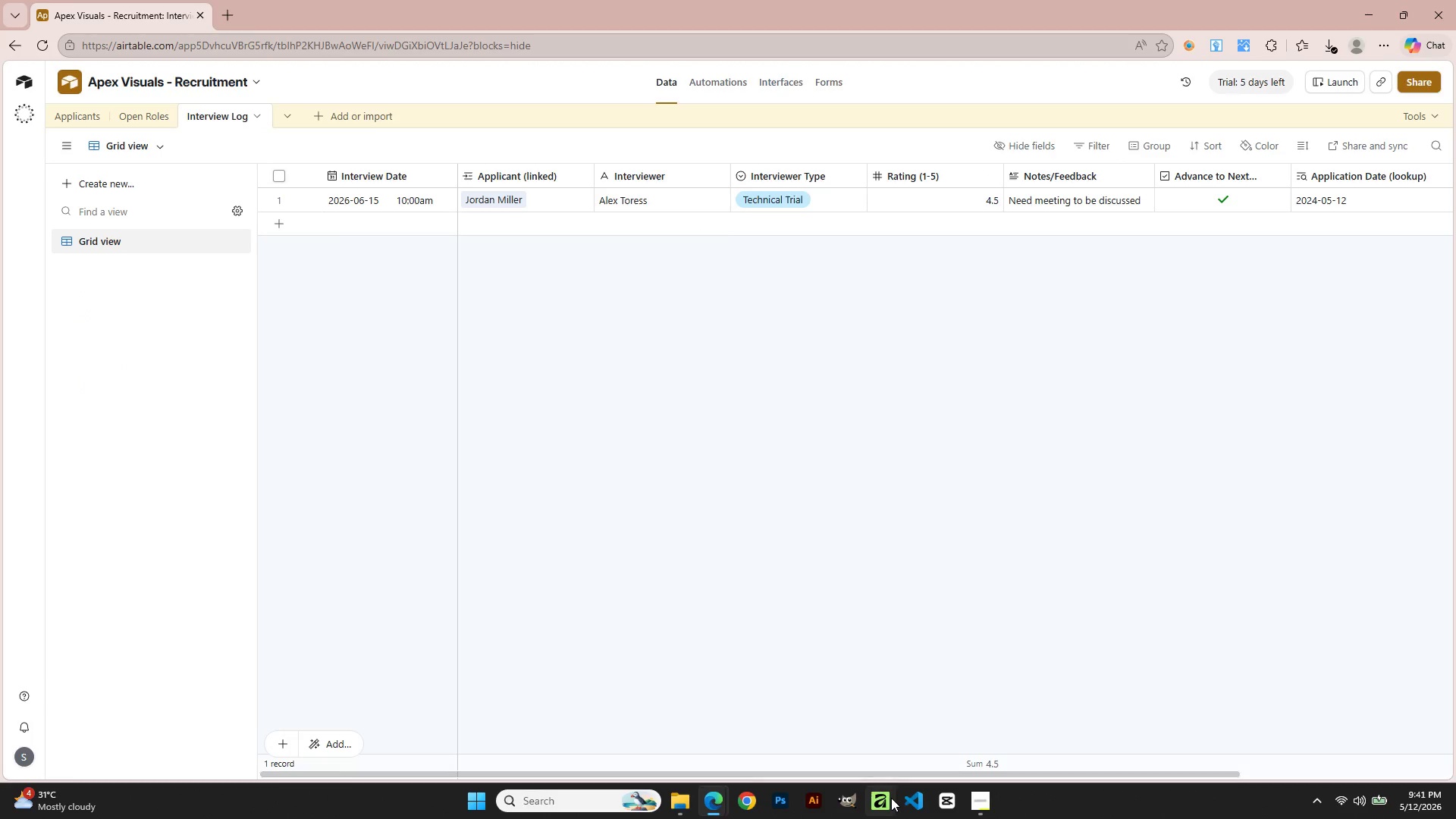 
left_click_drag(start_coordinate=[905, 774], to_coordinate=[451, 762])
 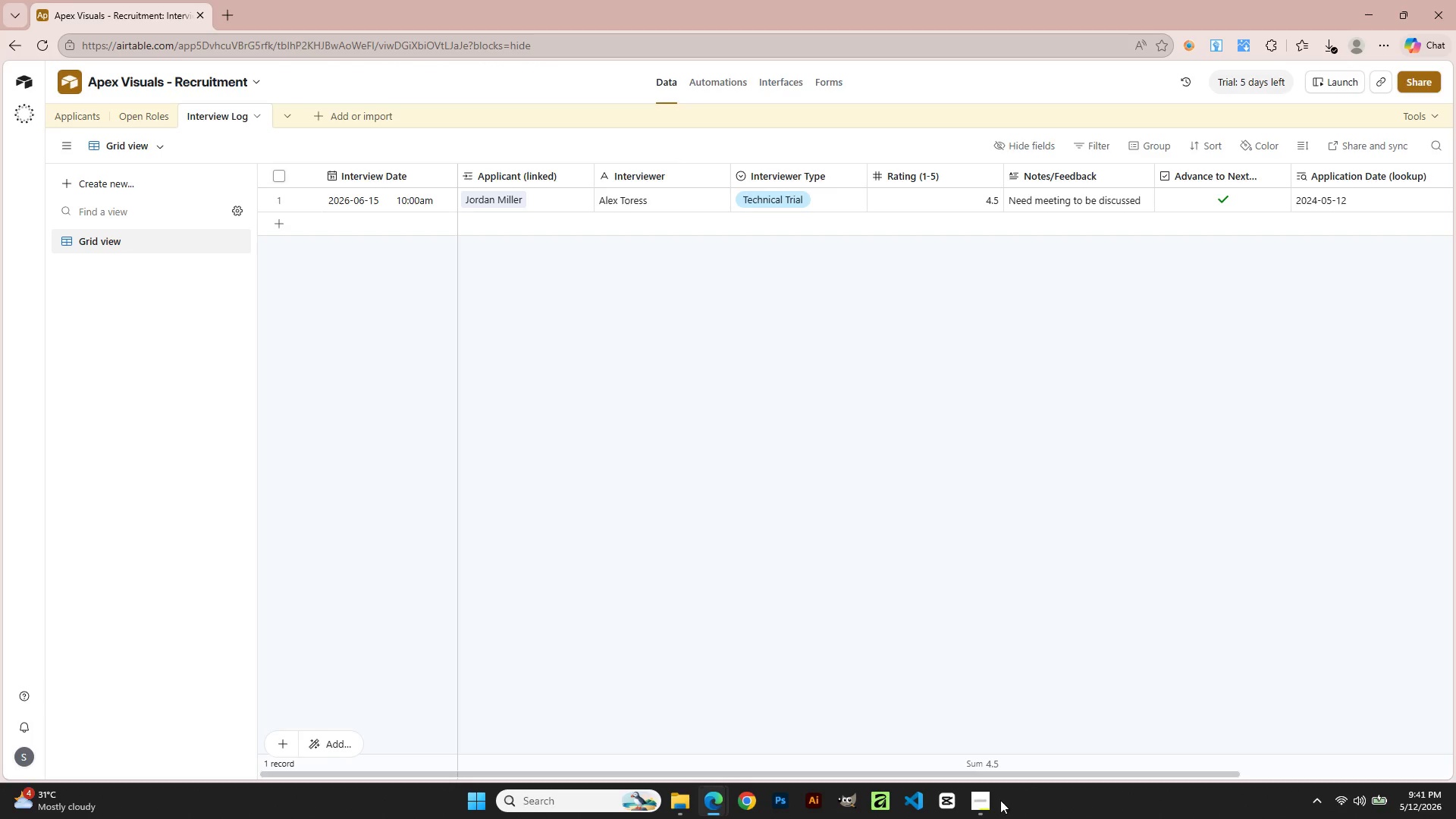 
left_click([990, 805])